 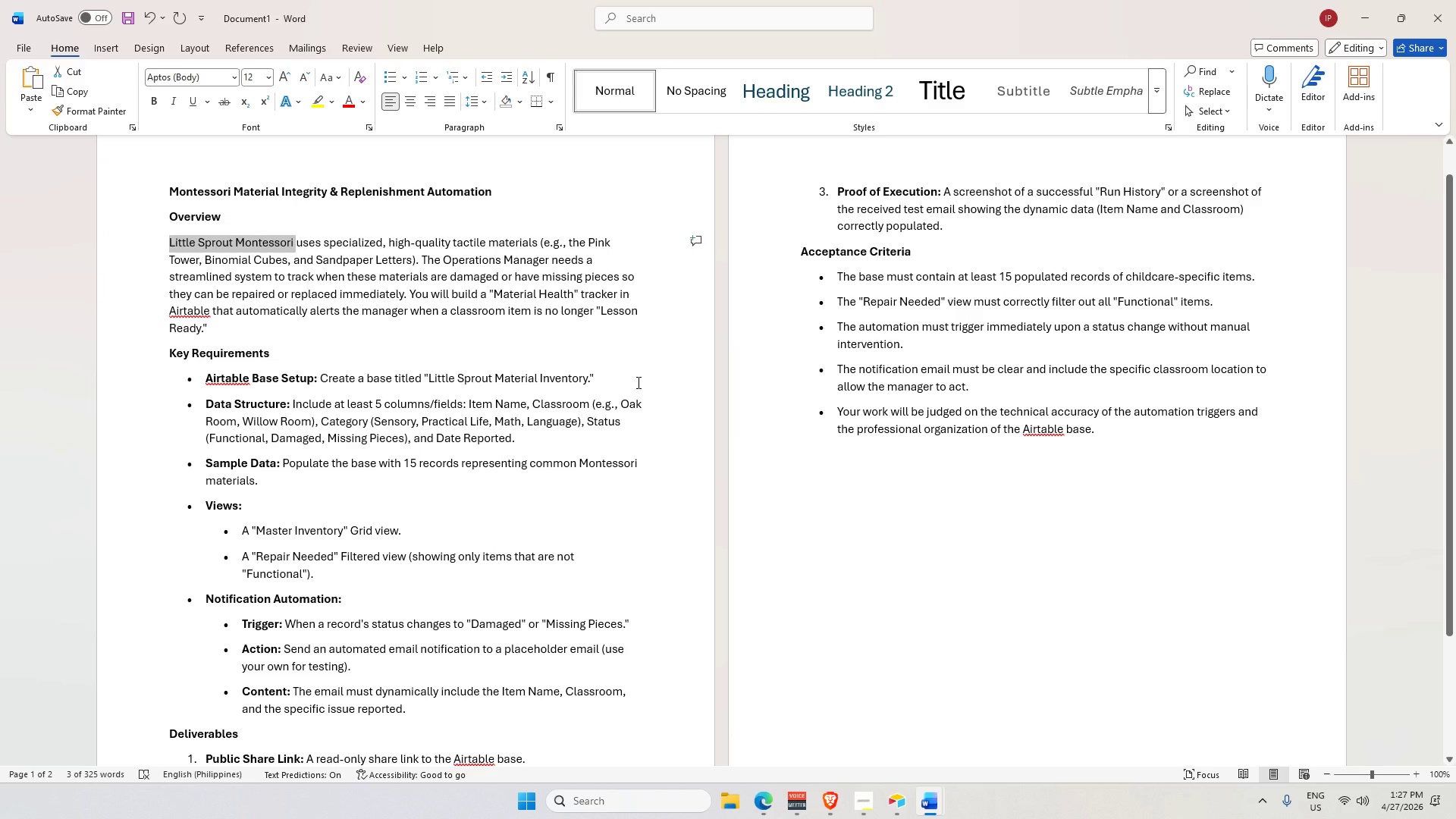 
mouse_move([871, 811])
 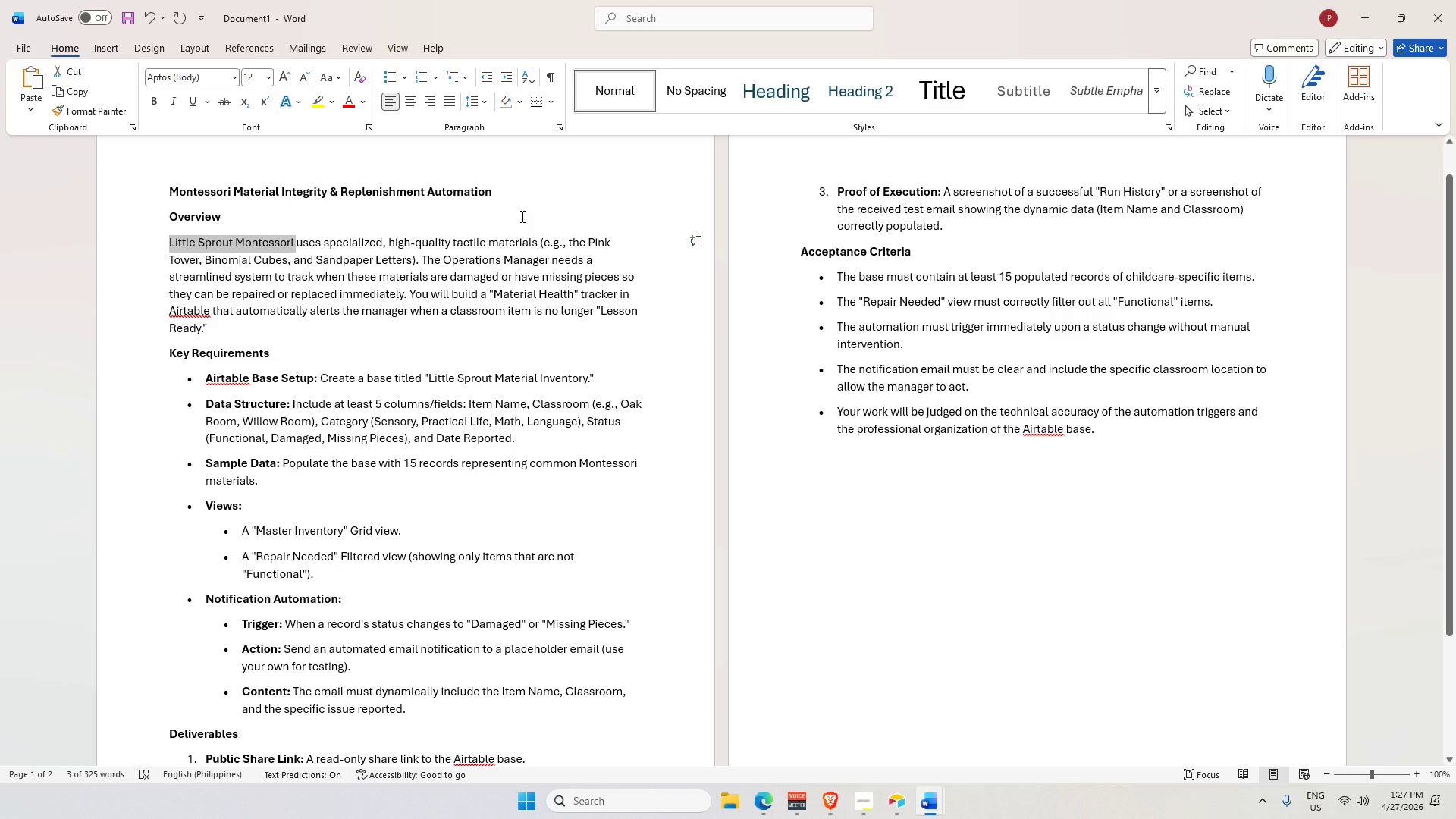 
wait(38.59)
 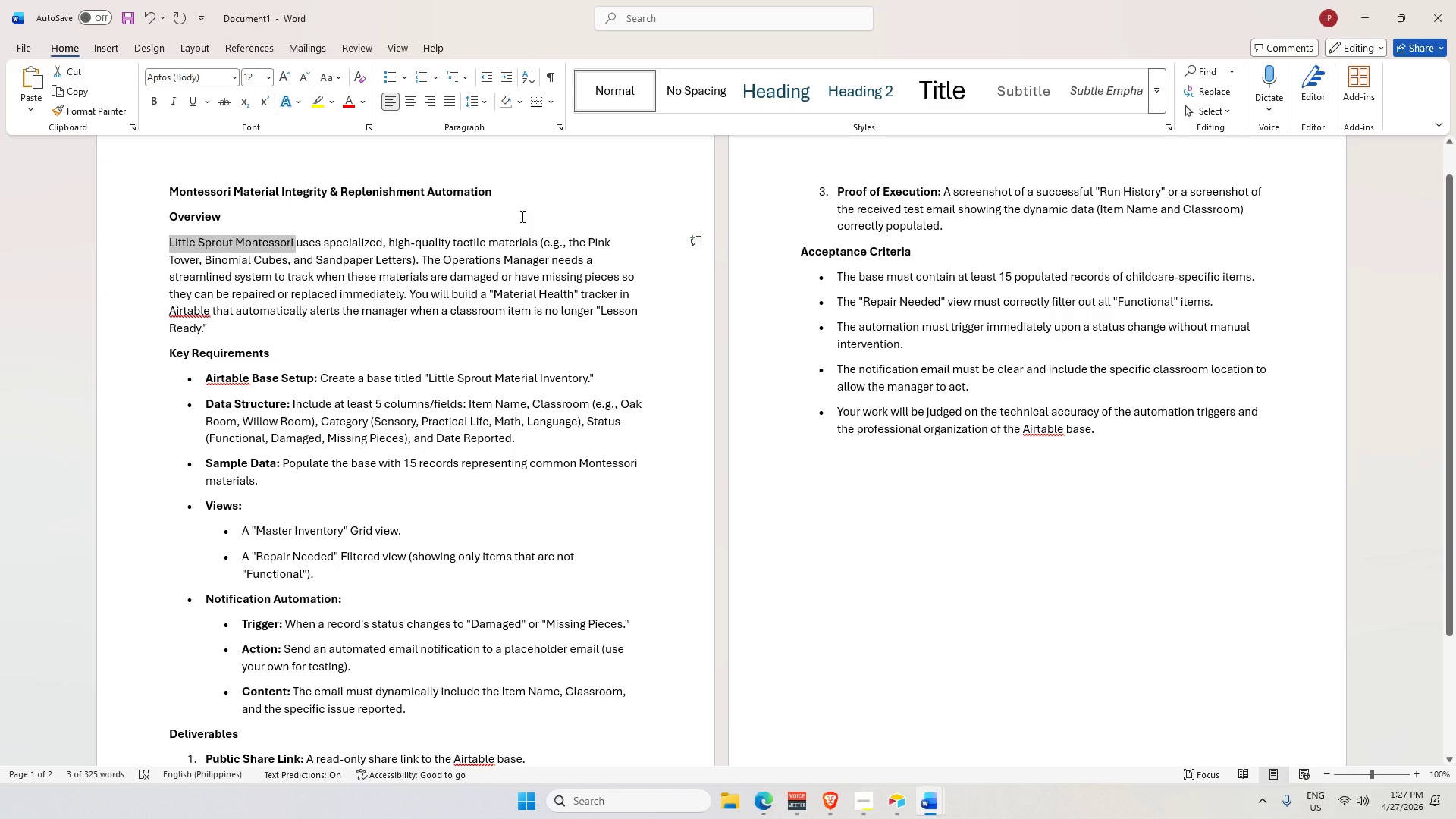 
scroll: coordinate [357, 391], scroll_direction: down, amount: 4.0
 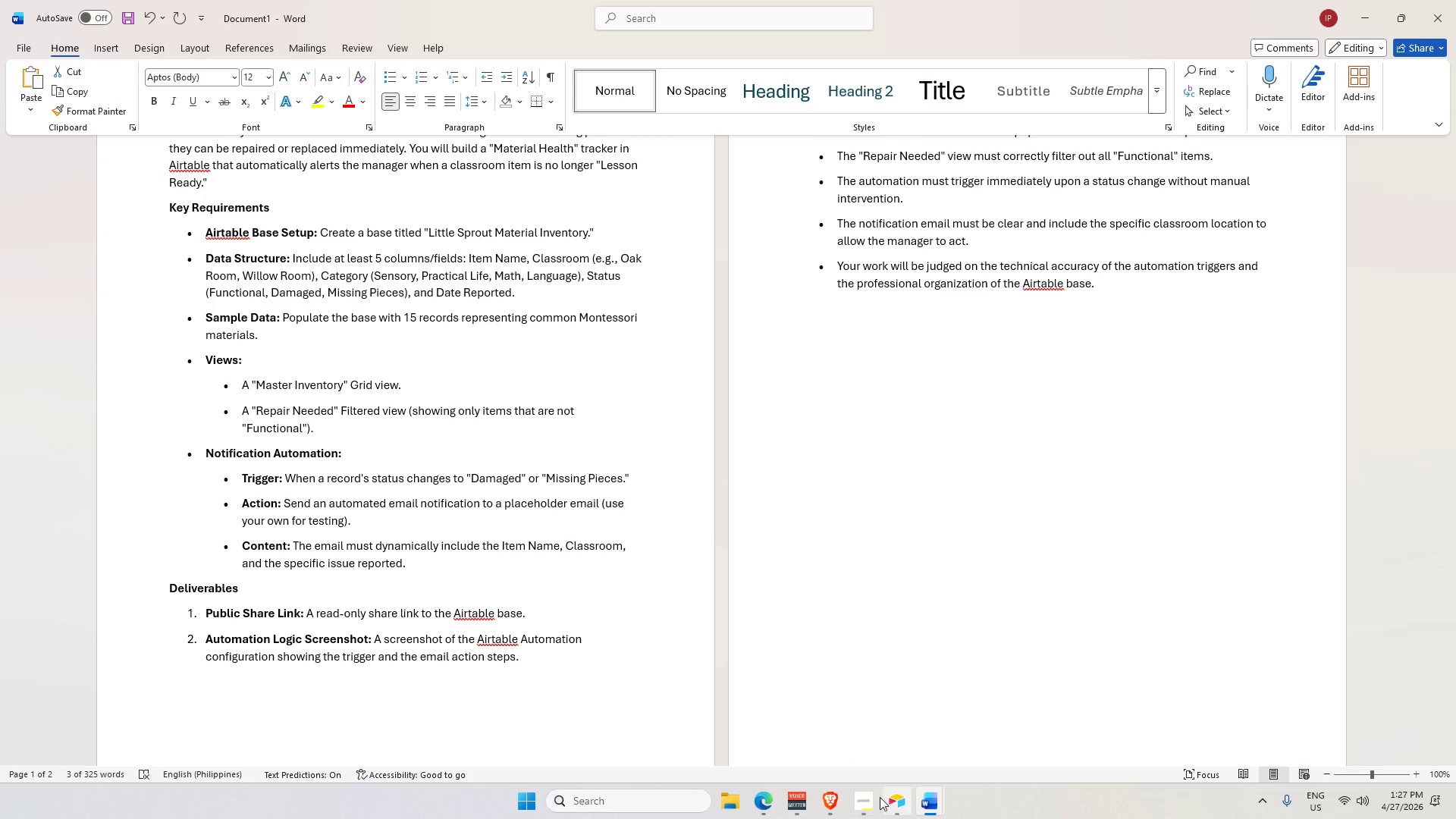 
left_click([868, 805])